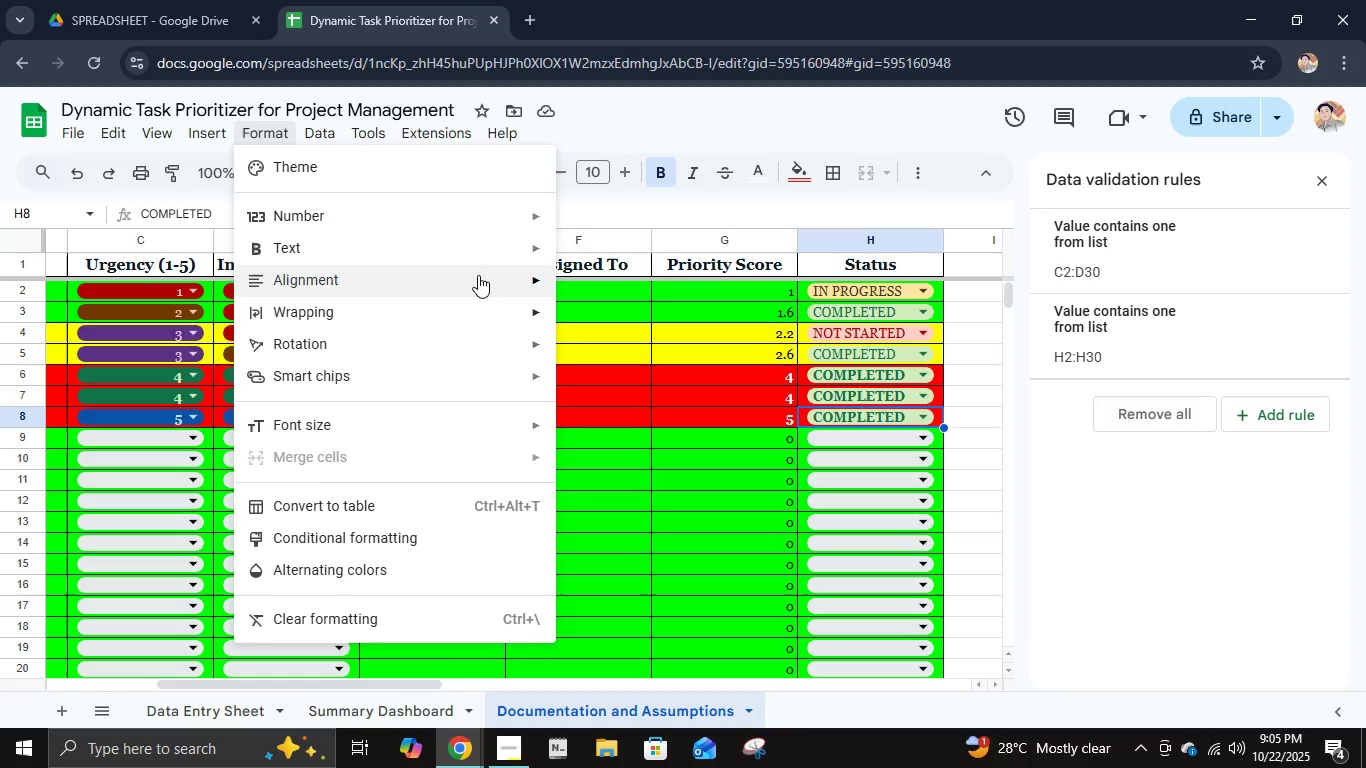 
left_click([384, 539])
 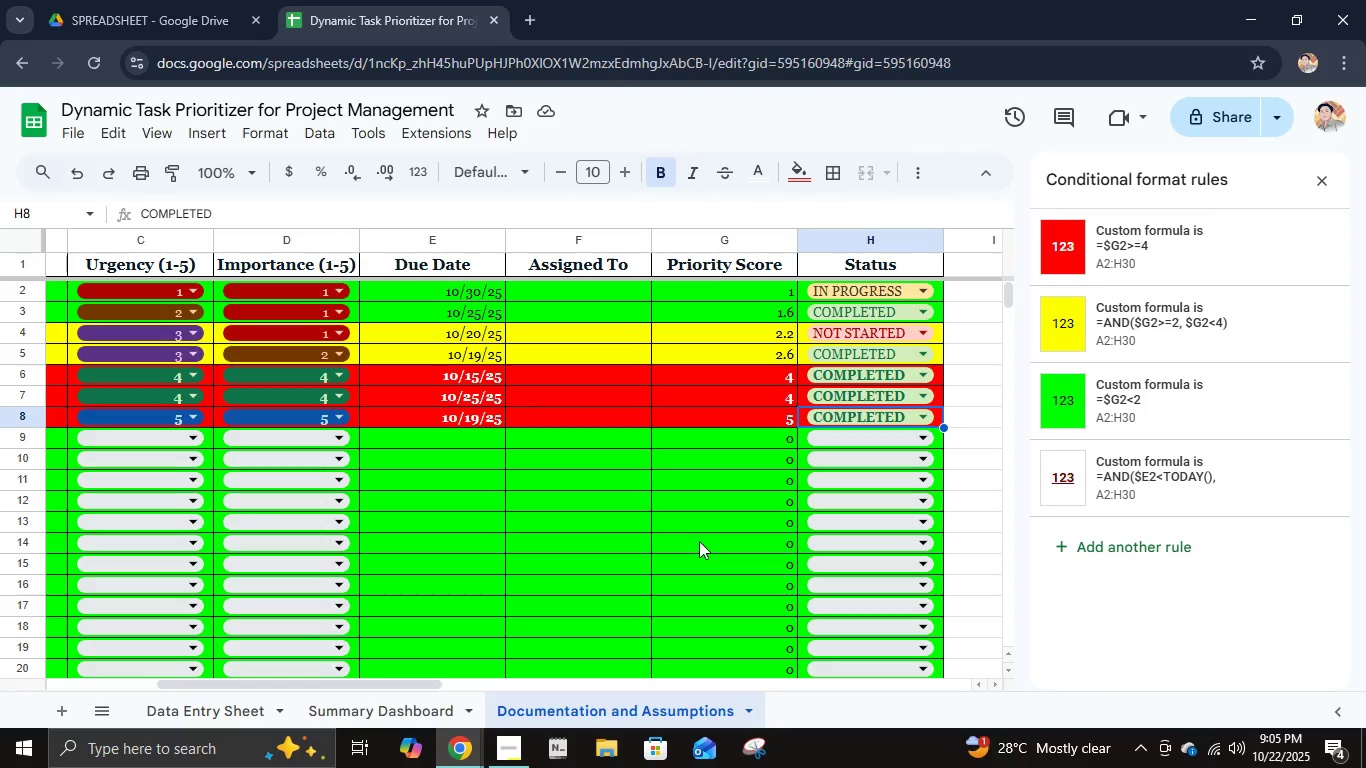 
wait(8.59)
 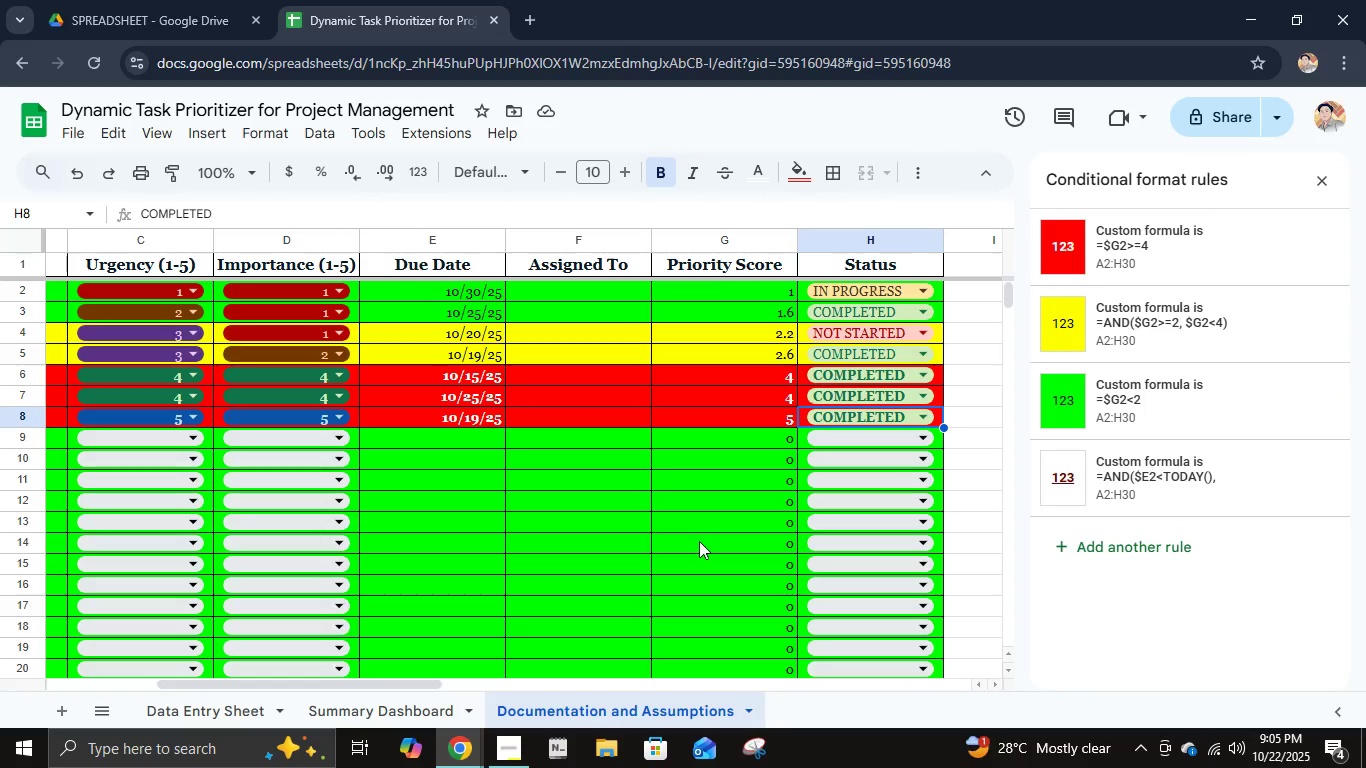 
left_click([1153, 615])
 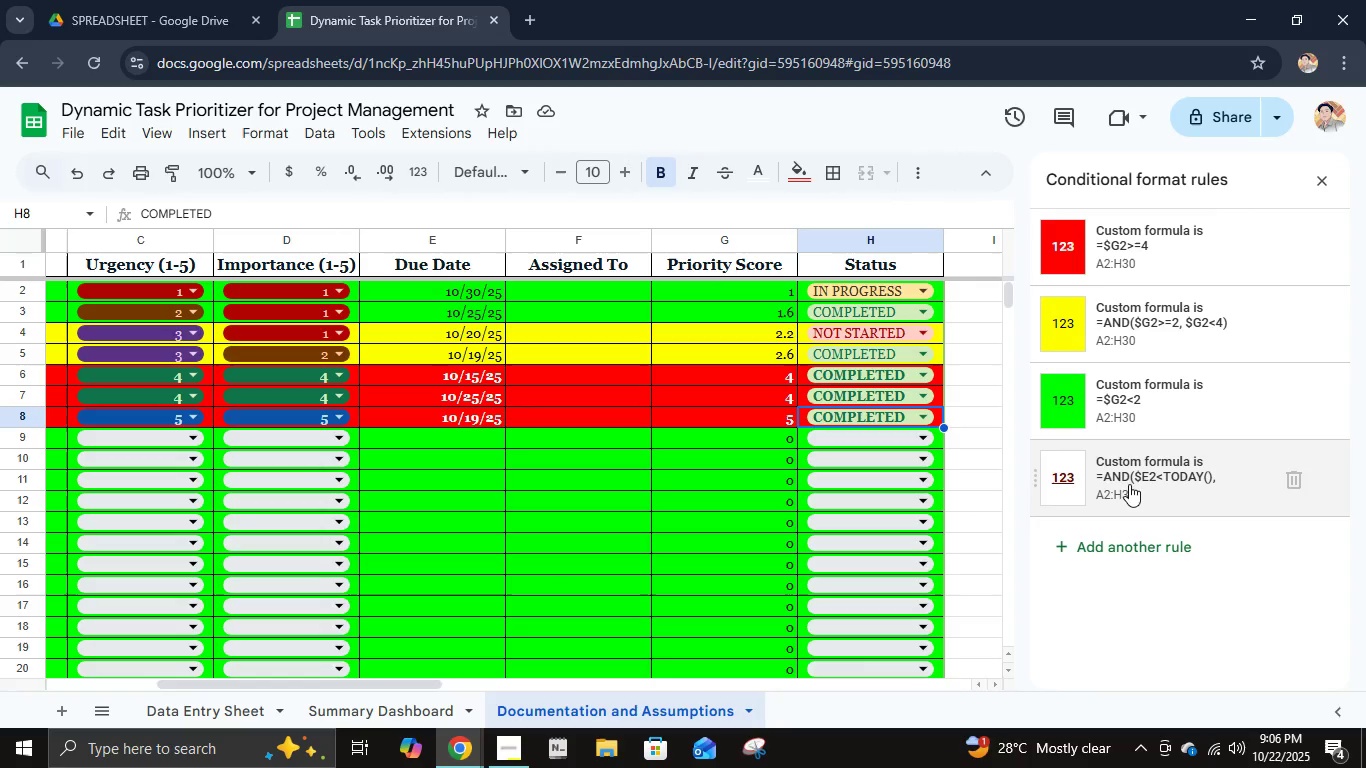 
left_click([1129, 484])
 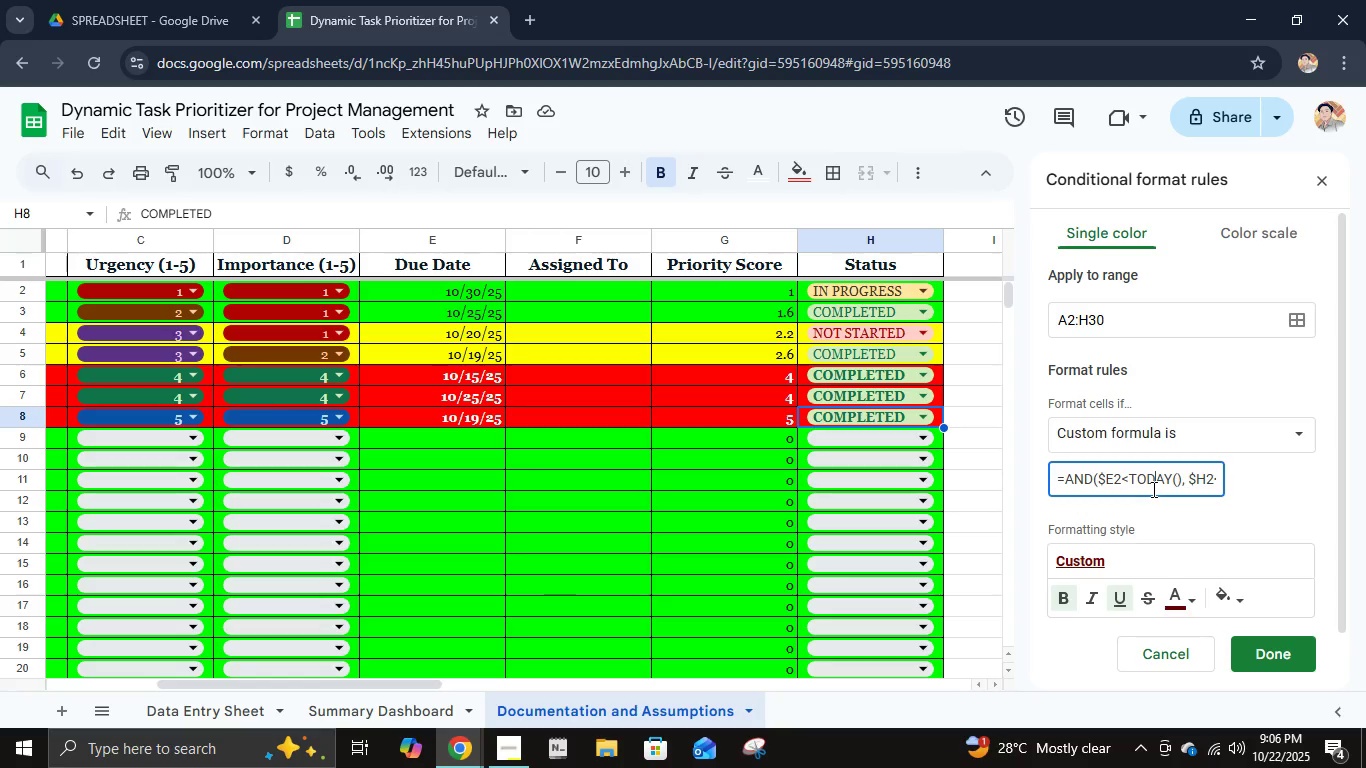 
left_click([1182, 487])
 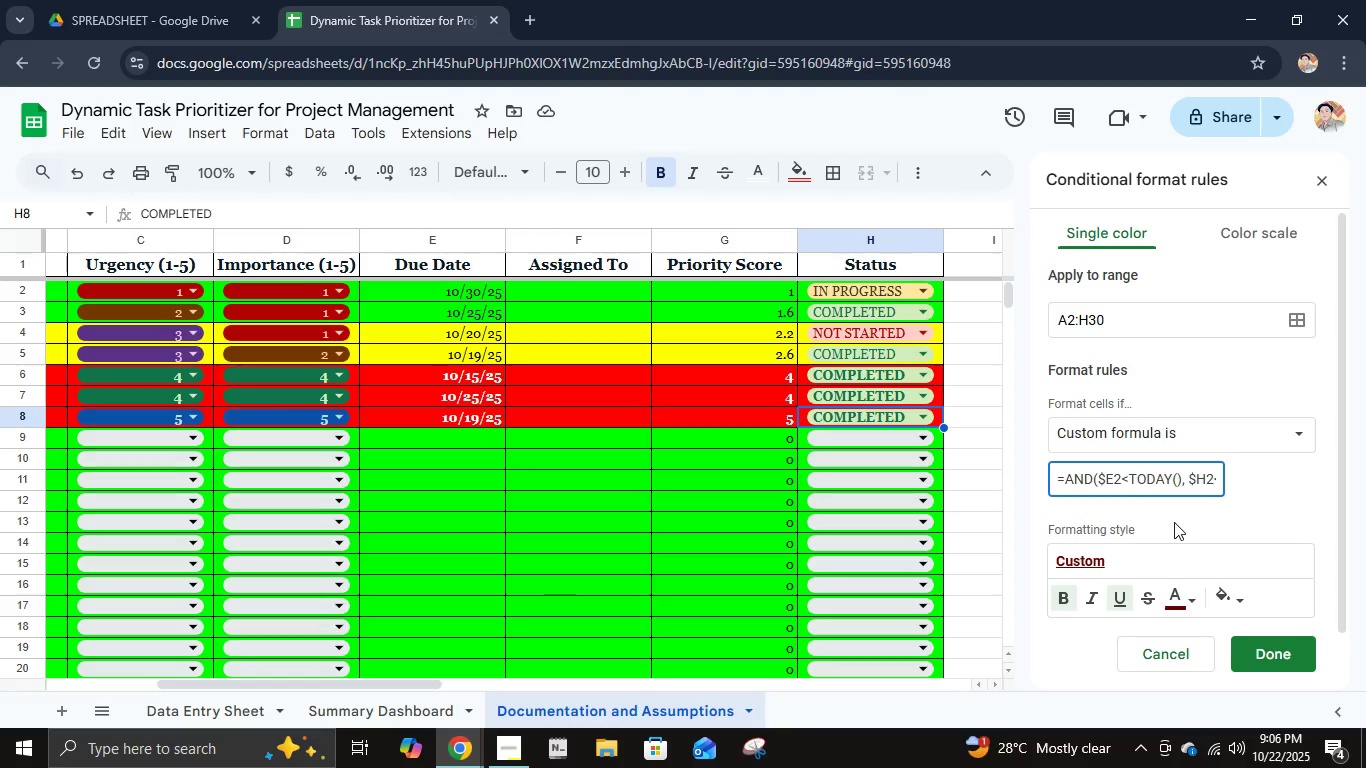 
hold_key(key=ArrowUp, duration=0.33)
 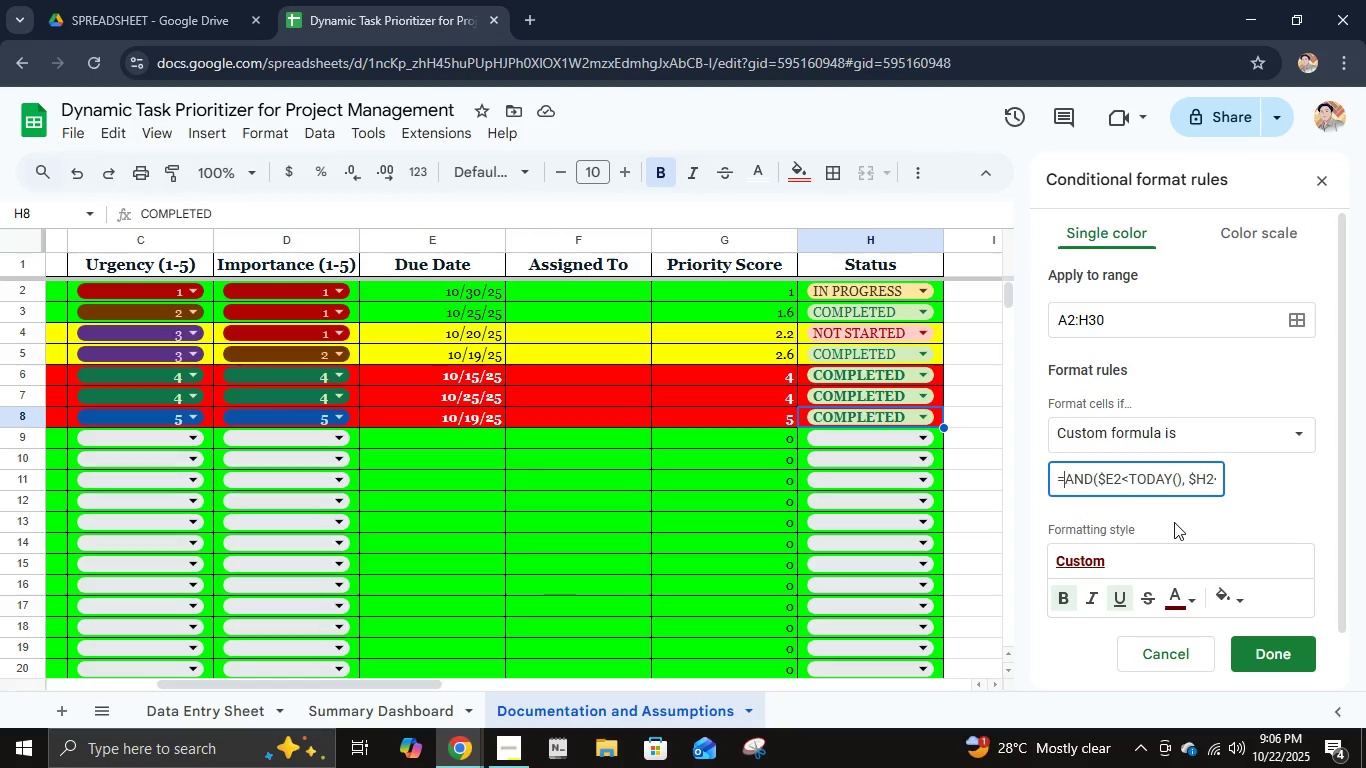 
hold_key(key=ArrowRight, duration=1.5)
 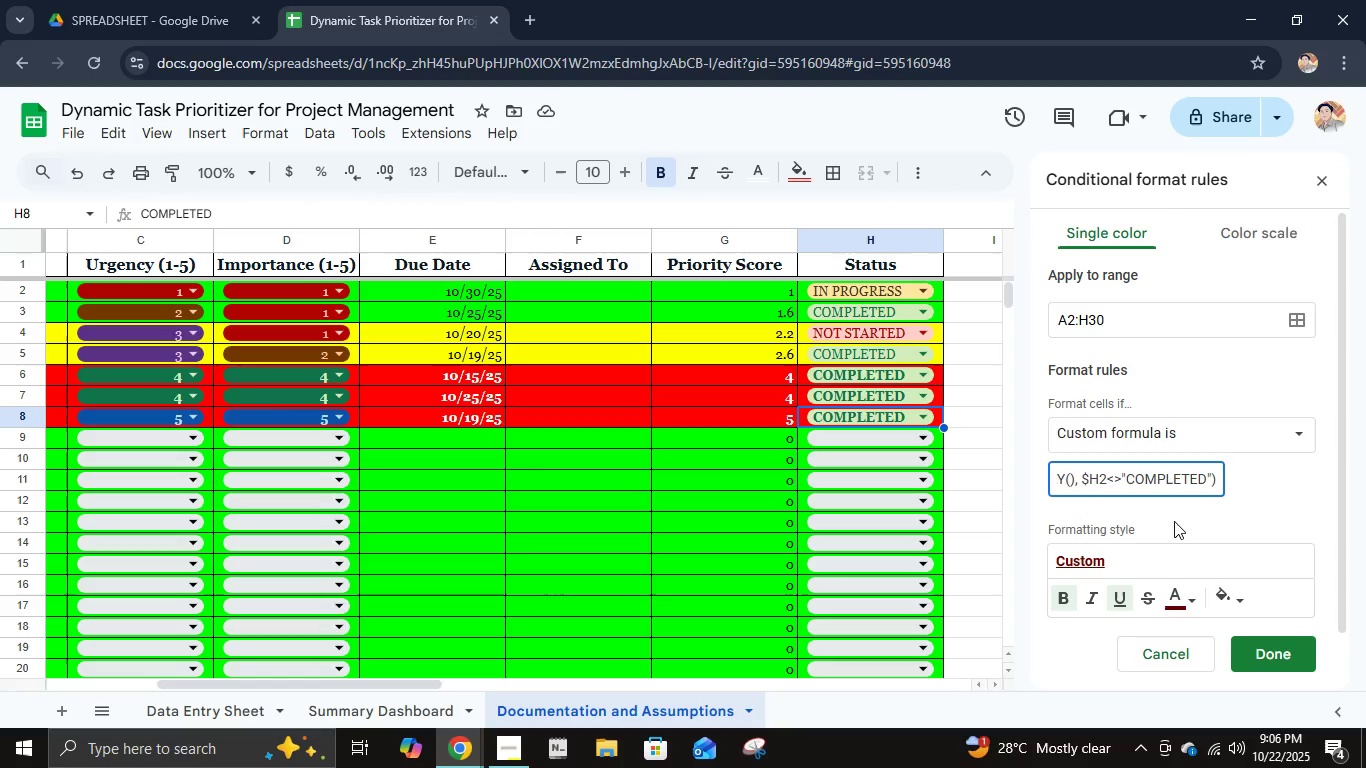 
hold_key(key=ArrowRight, duration=0.72)
 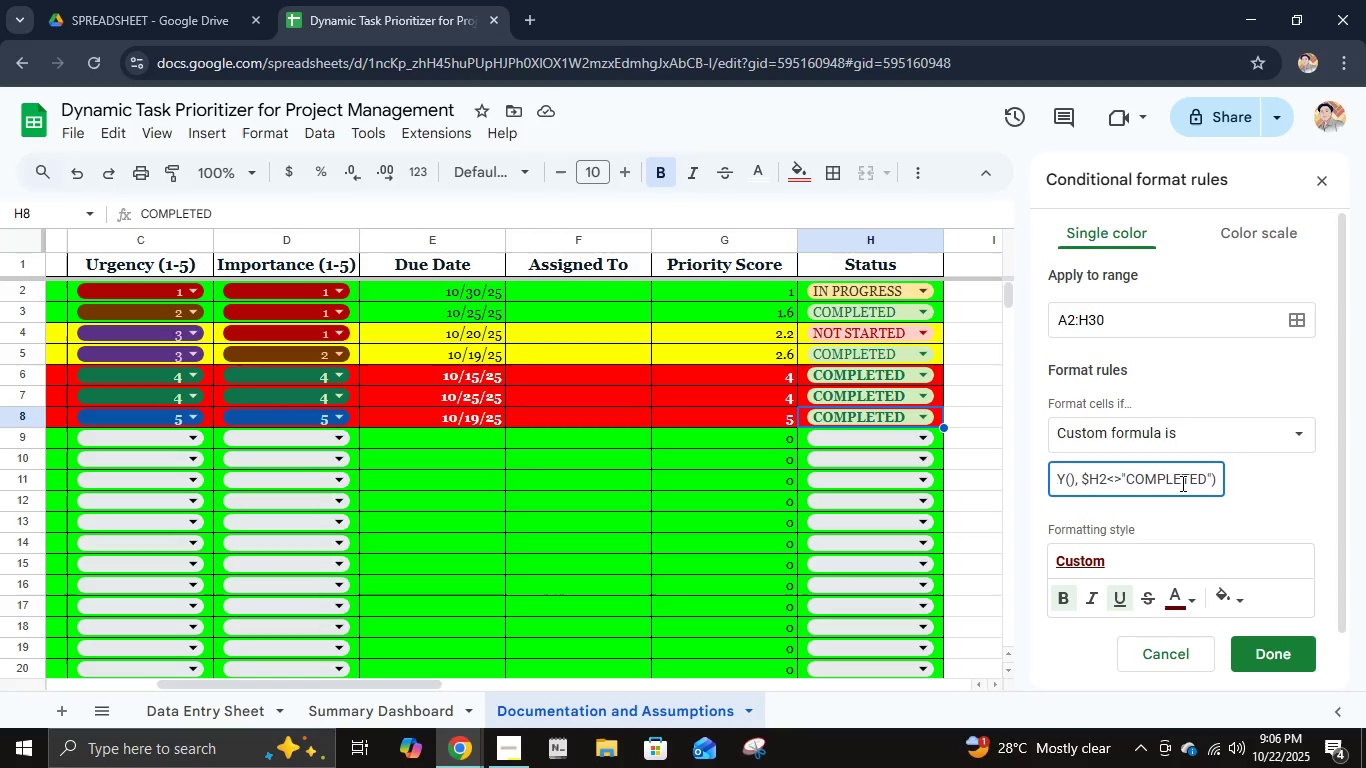 
wait(9.42)
 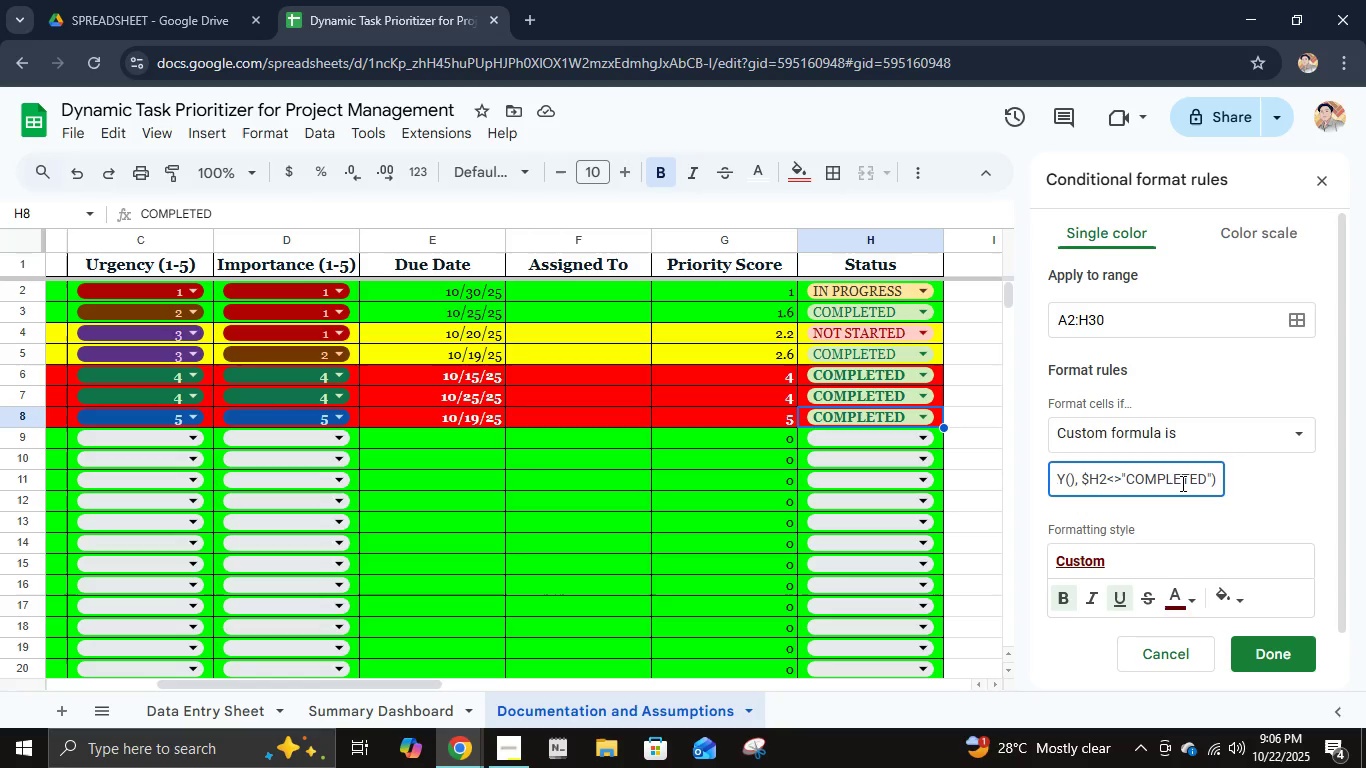 
left_click([1249, 652])
 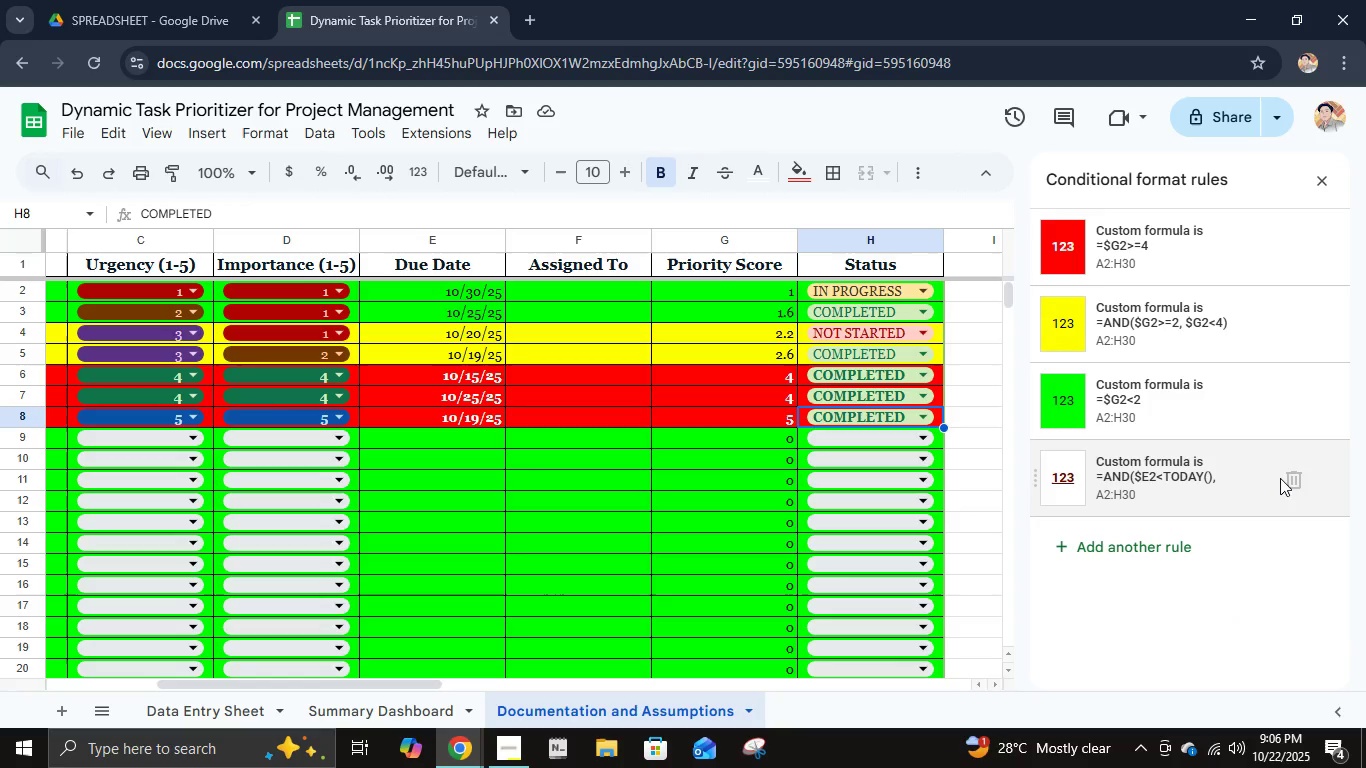 
left_click([1299, 486])
 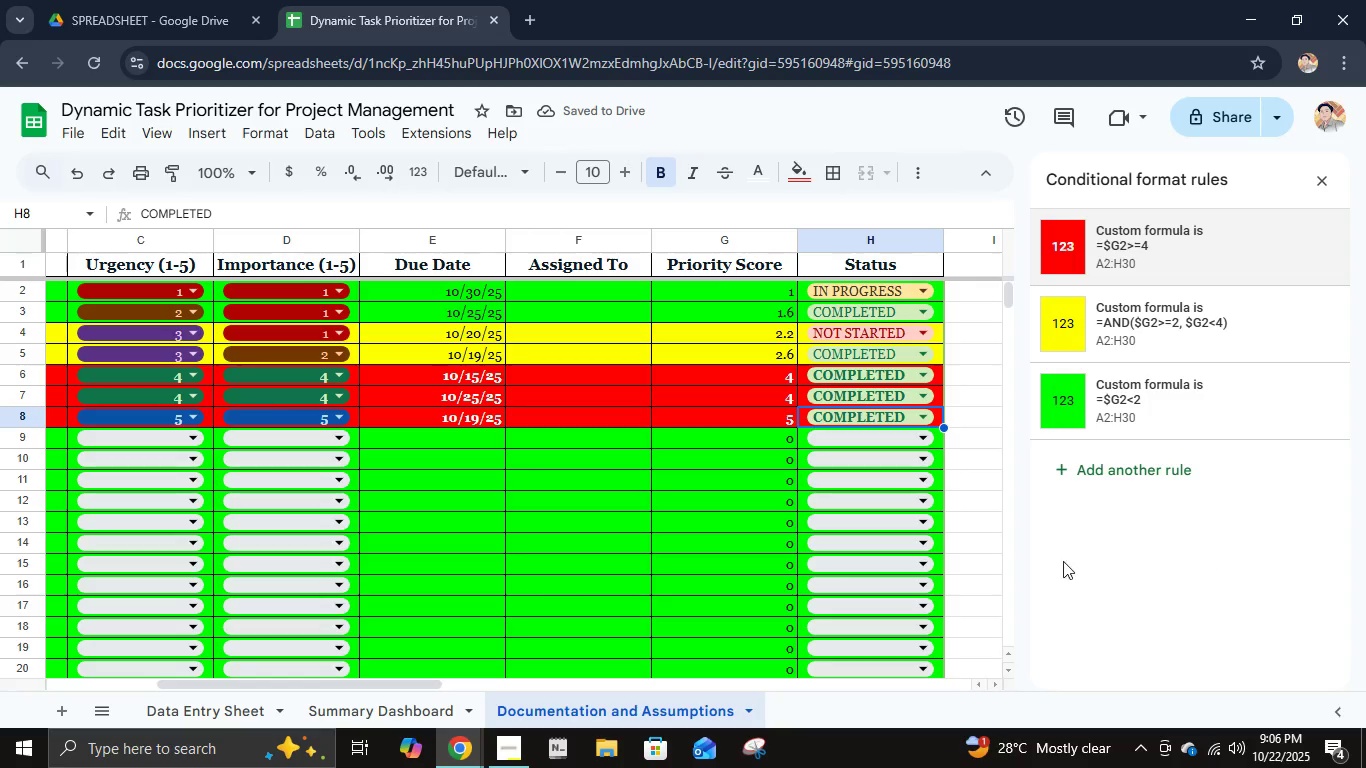 
wait(5.51)
 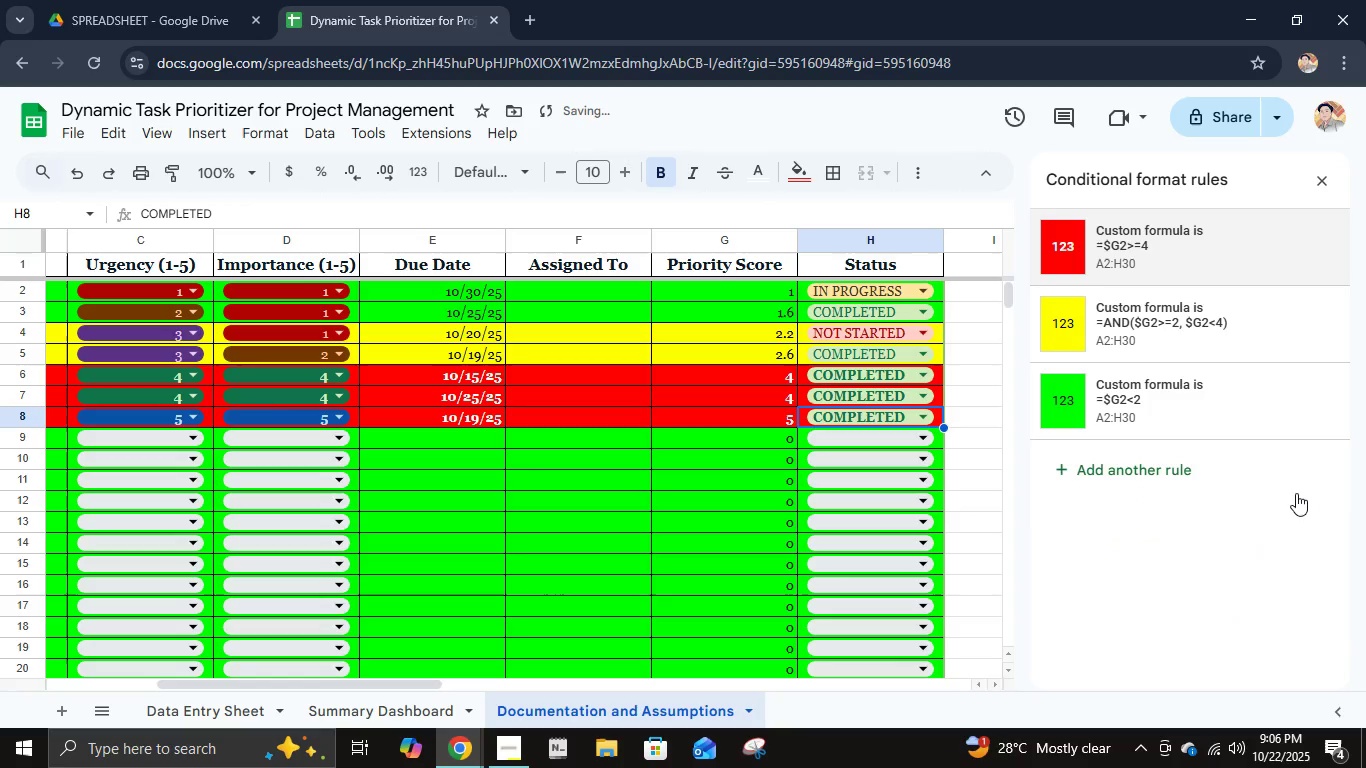 
left_click([1327, 181])
 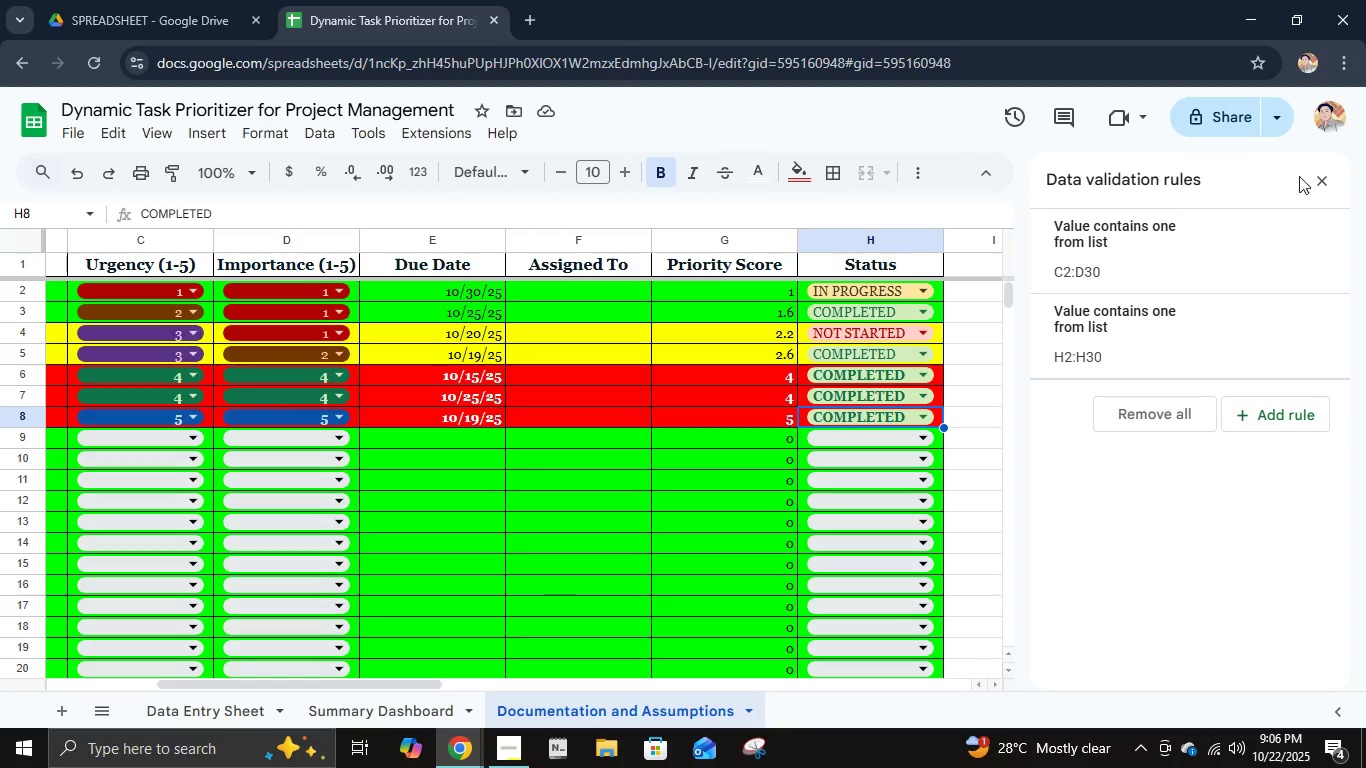 
left_click([1320, 173])
 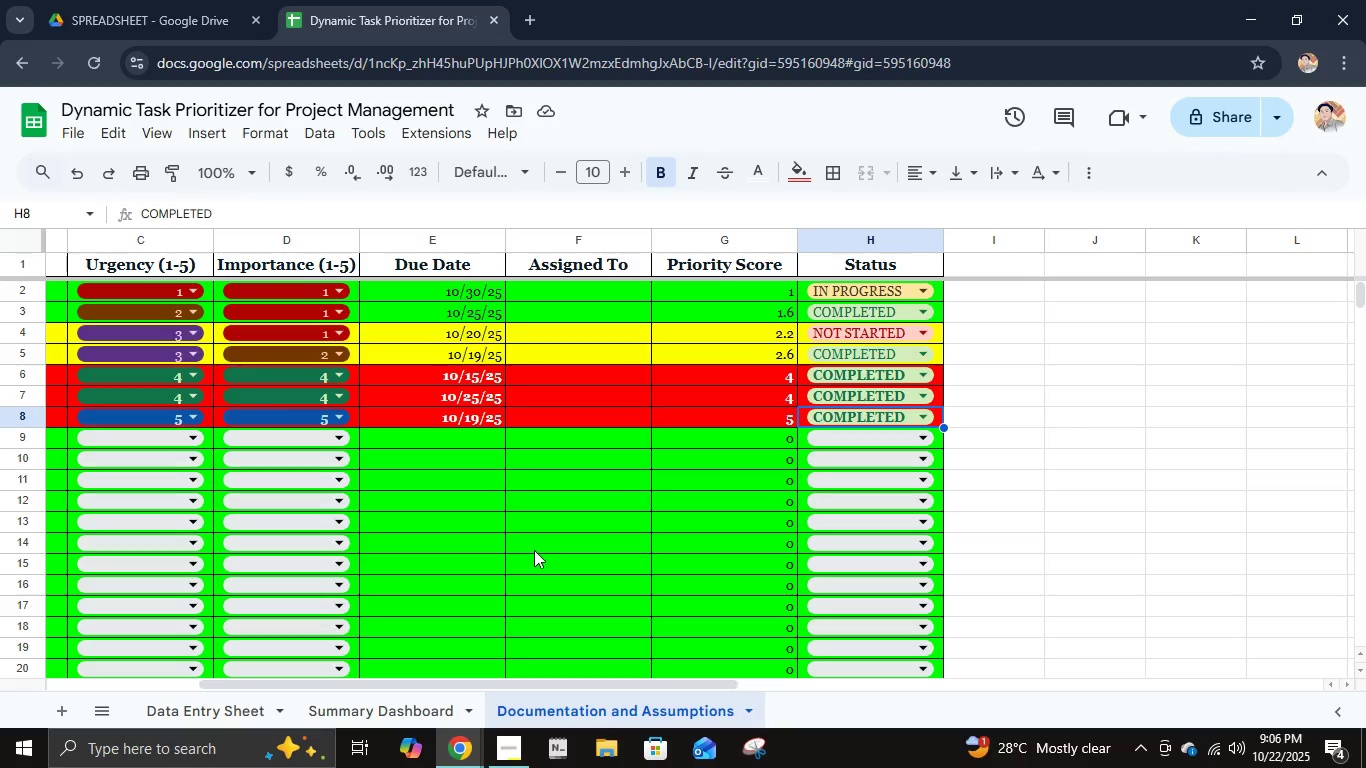 
wait(19.82)
 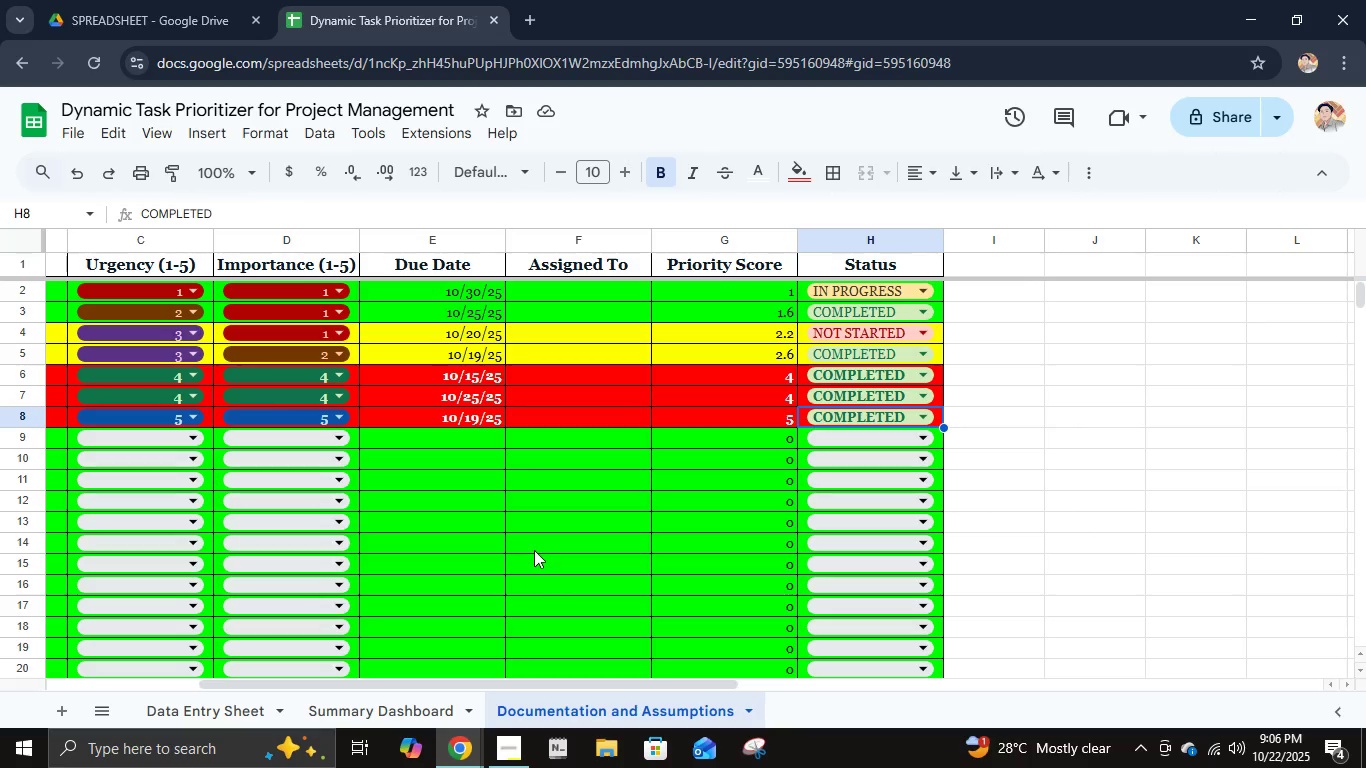 
left_click([427, 707])
 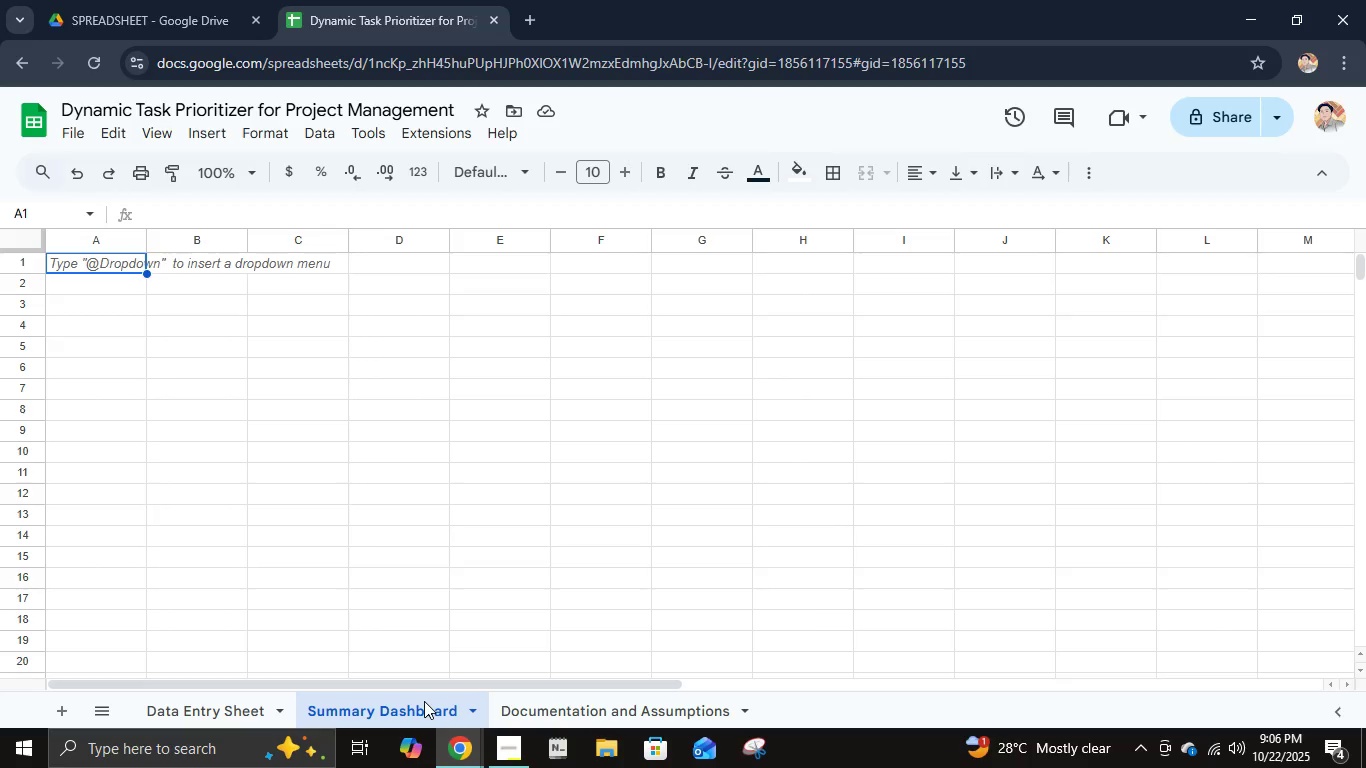 
wait(5.1)
 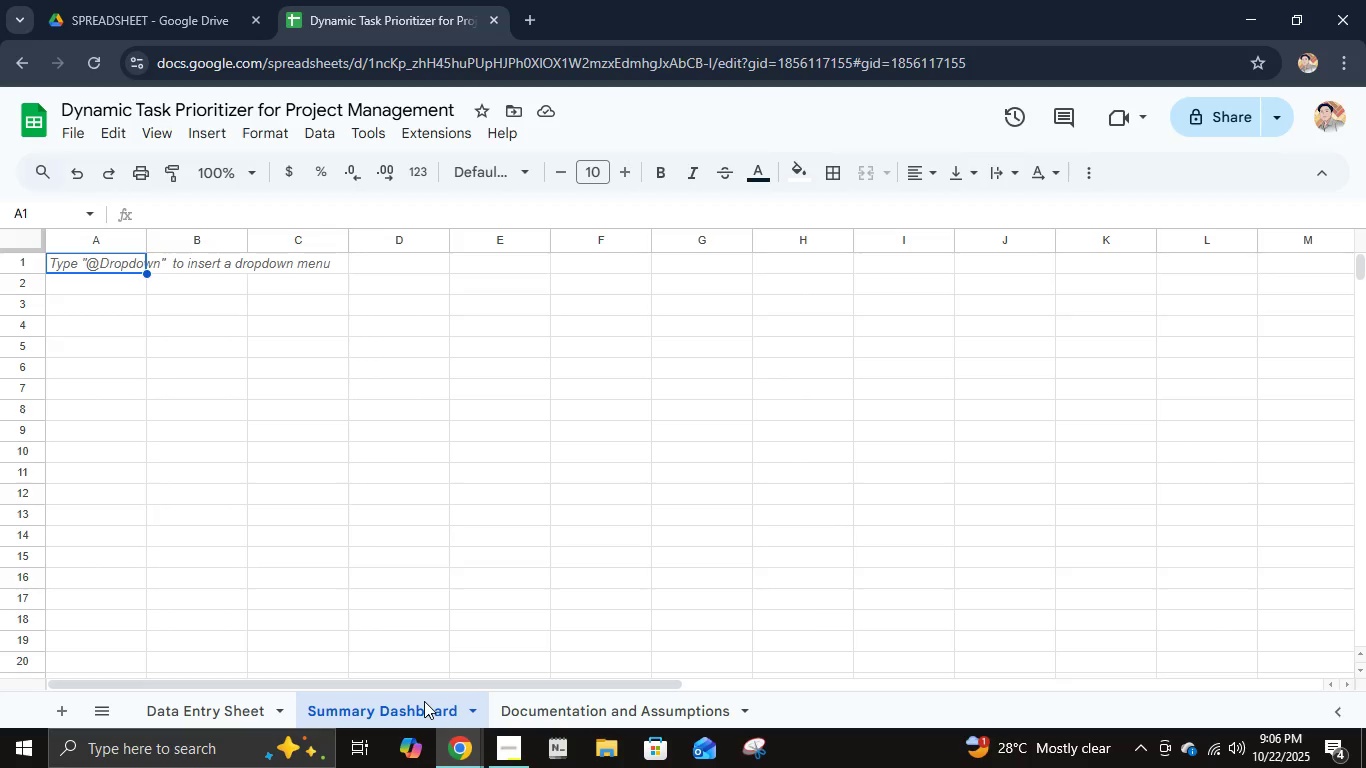 
left_click([499, 746])